 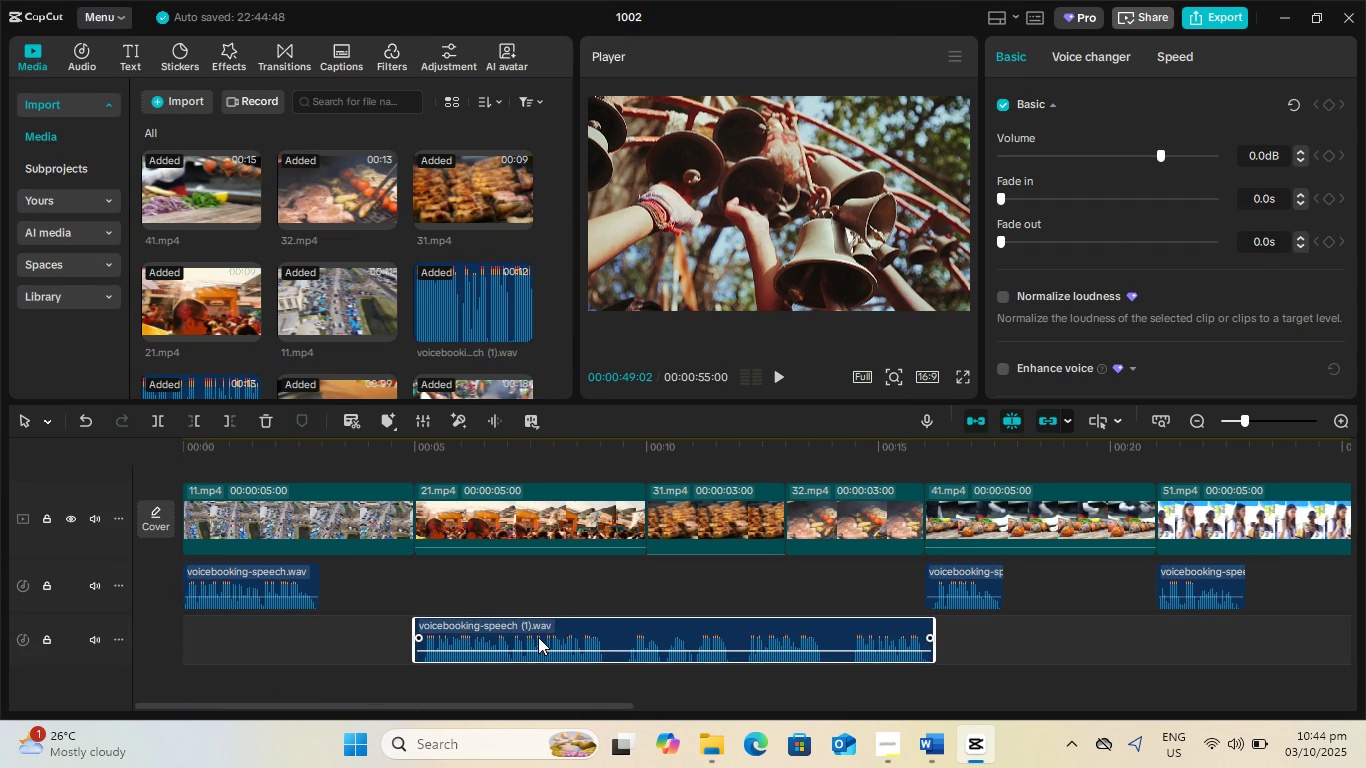 
key(Alt+Tab)
 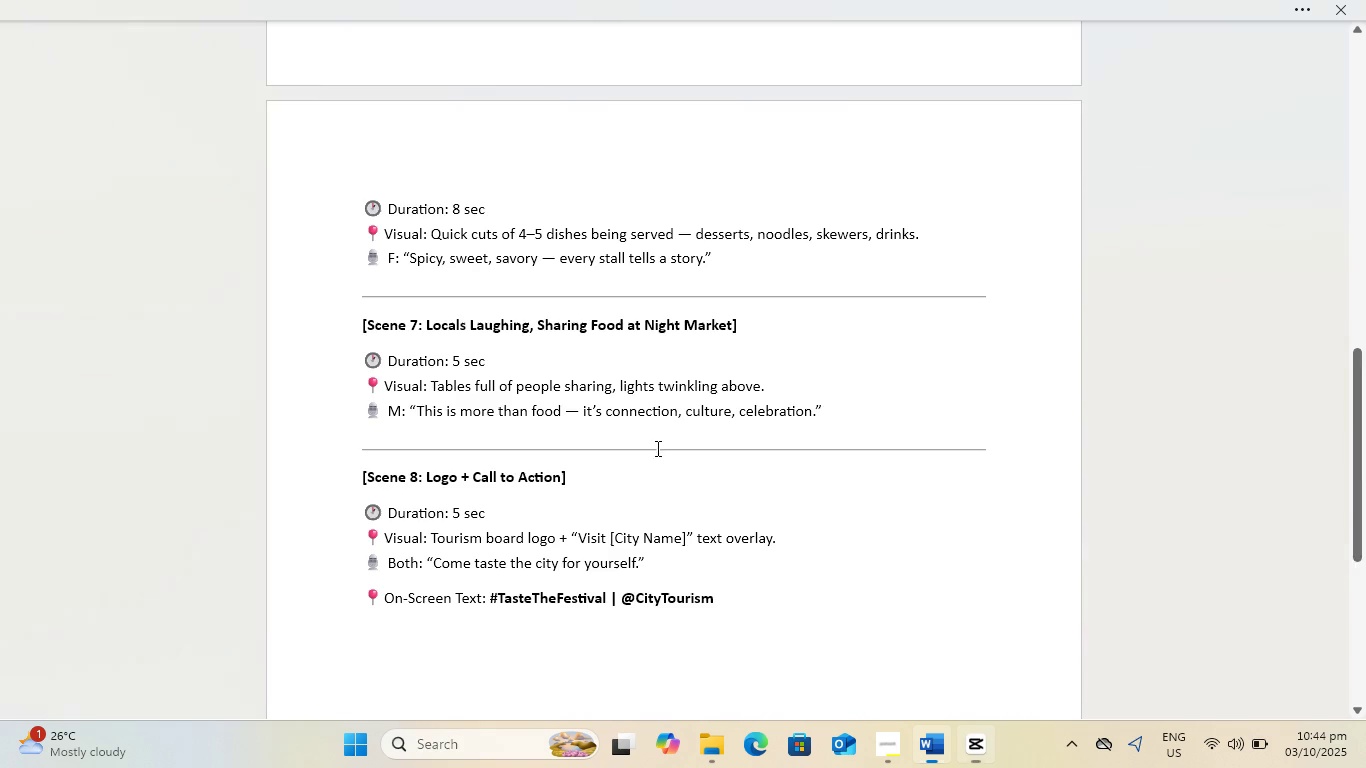 
scroll: coordinate [665, 444], scroll_direction: up, amount: 19.0
 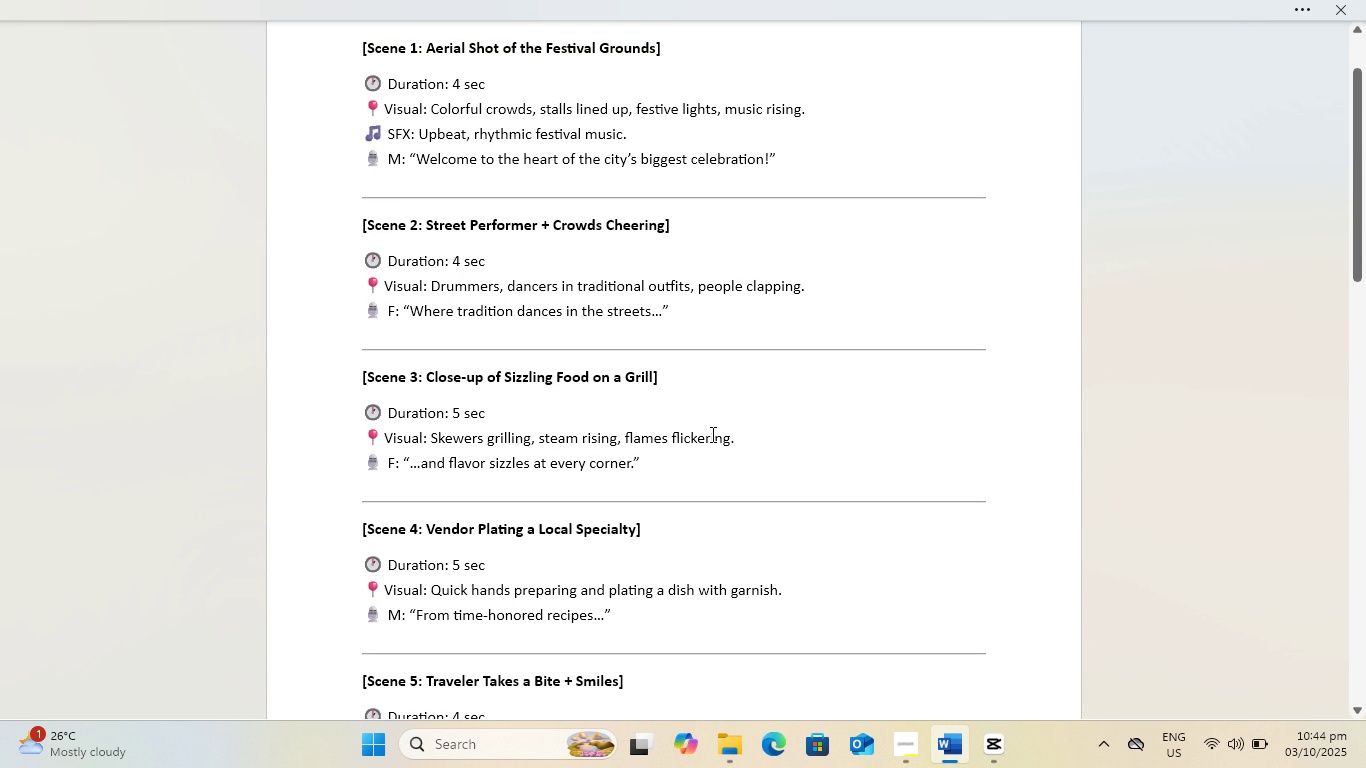 
wait(5.1)
 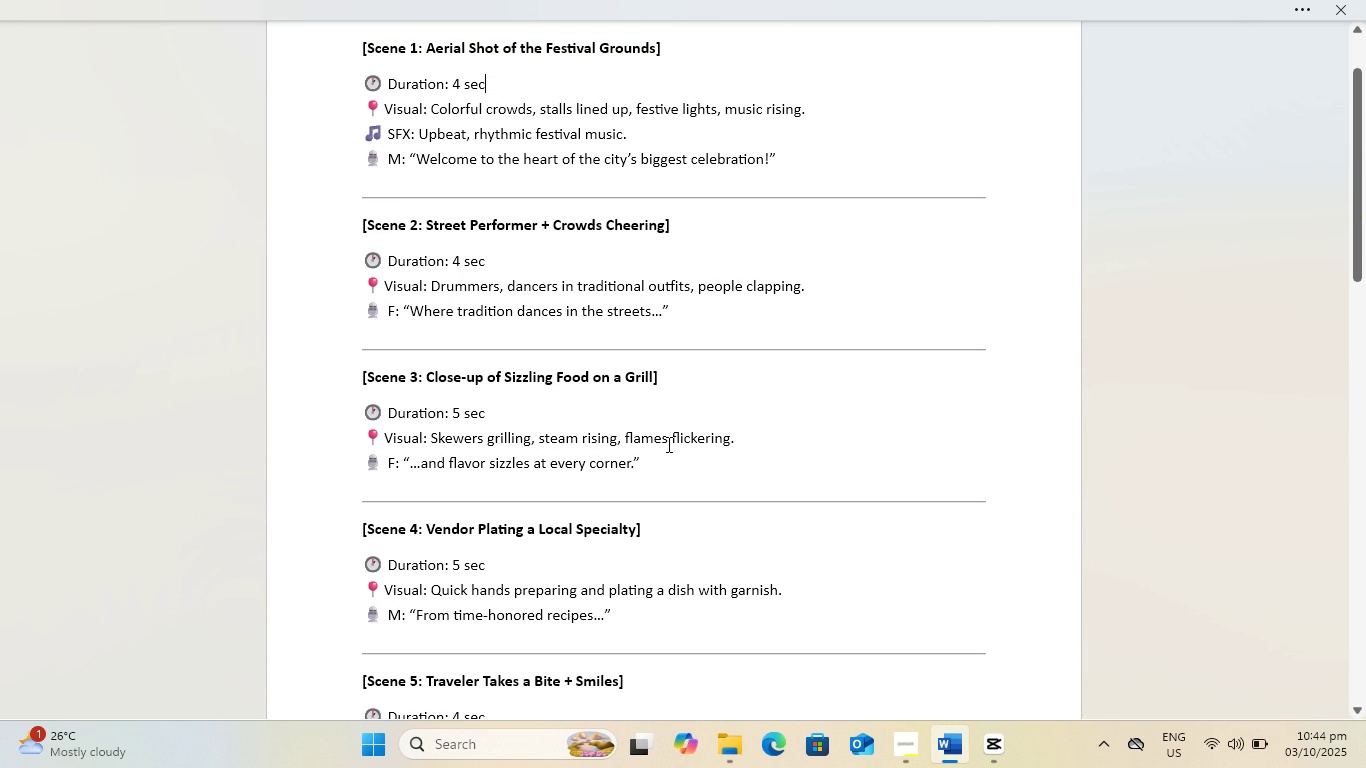 
scroll: coordinate [789, 452], scroll_direction: up, amount: 7.0
 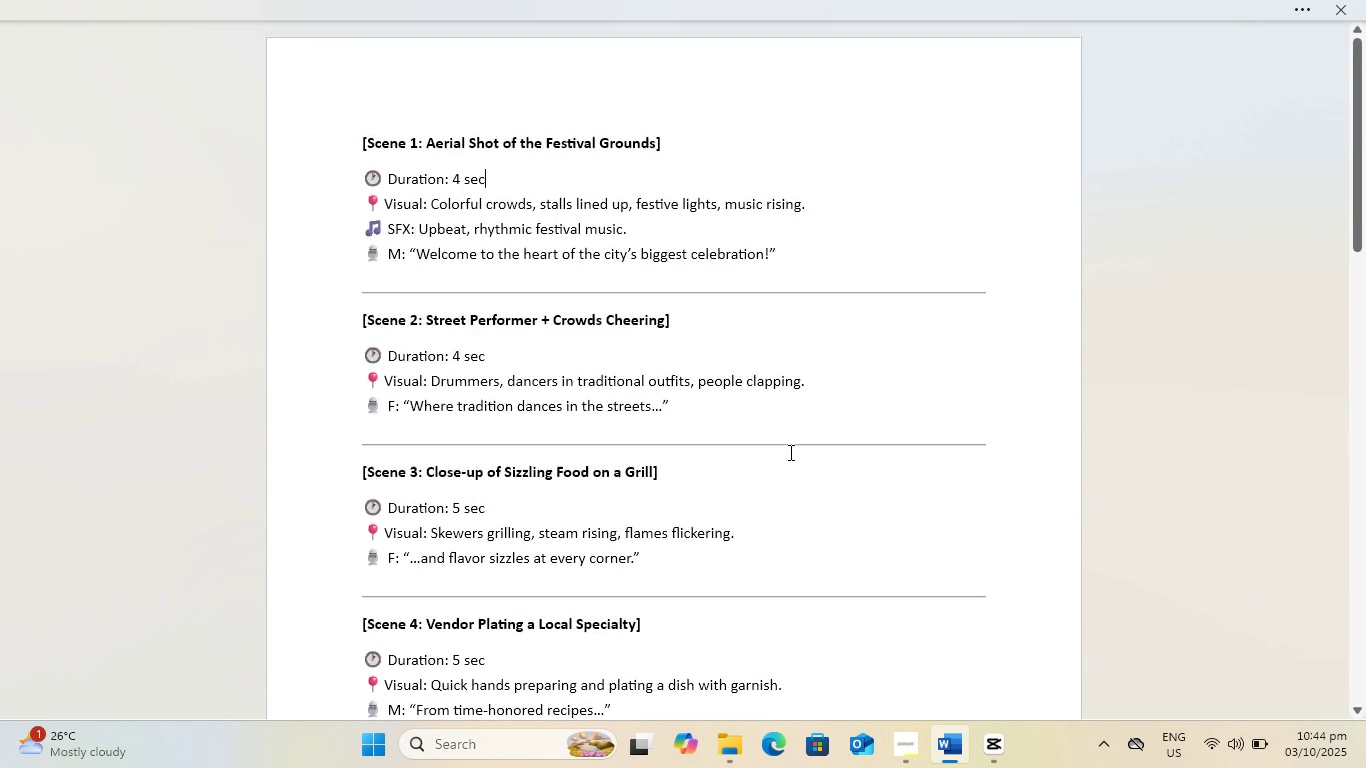 
key(Alt+AltLeft)
 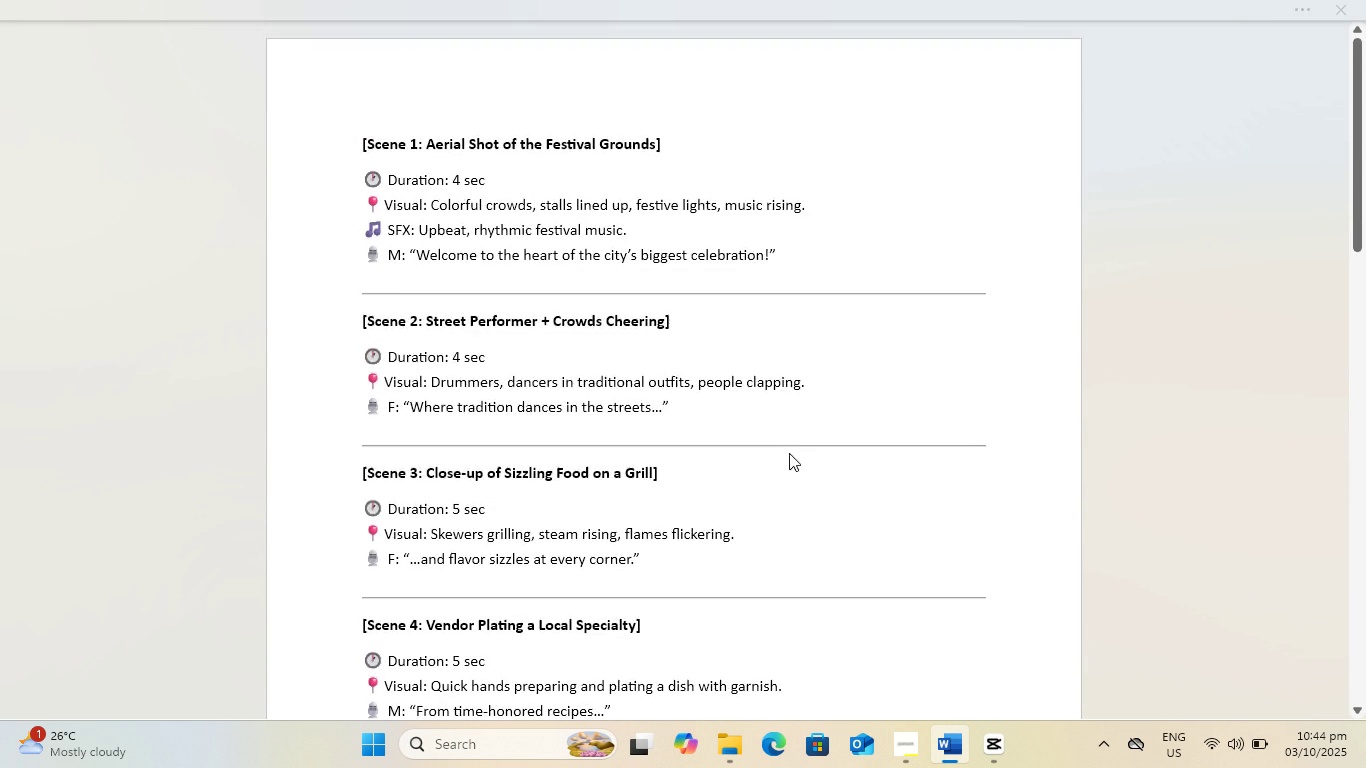 
key(Alt+Tab)
 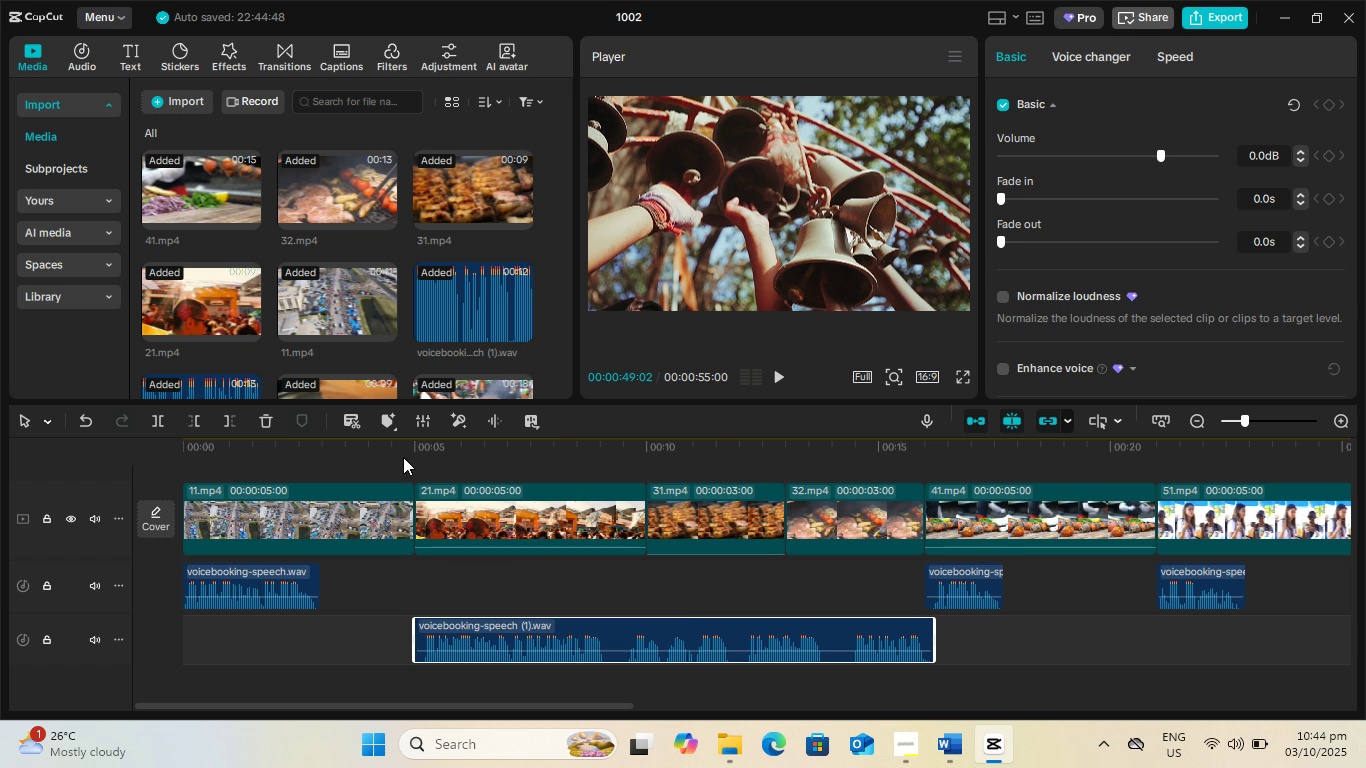 
left_click([400, 455])
 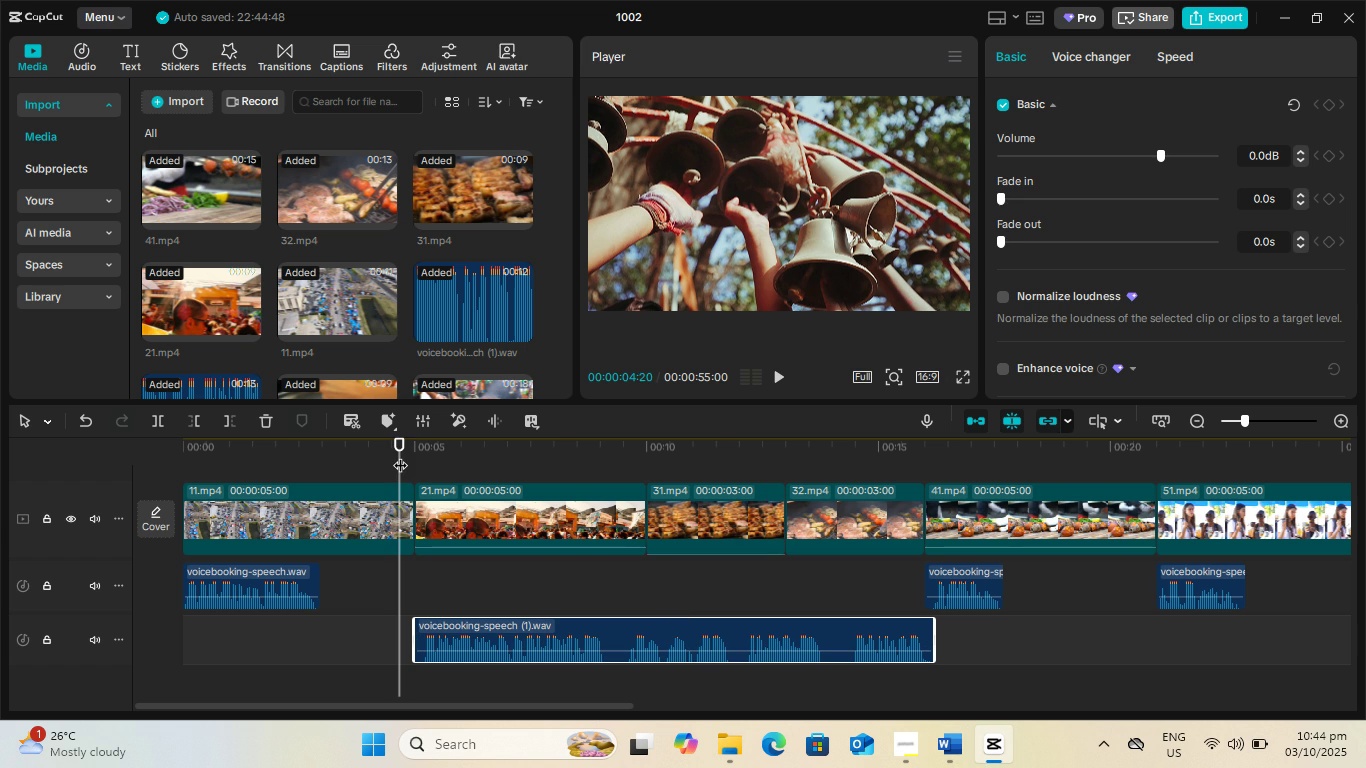 
key(Space)
 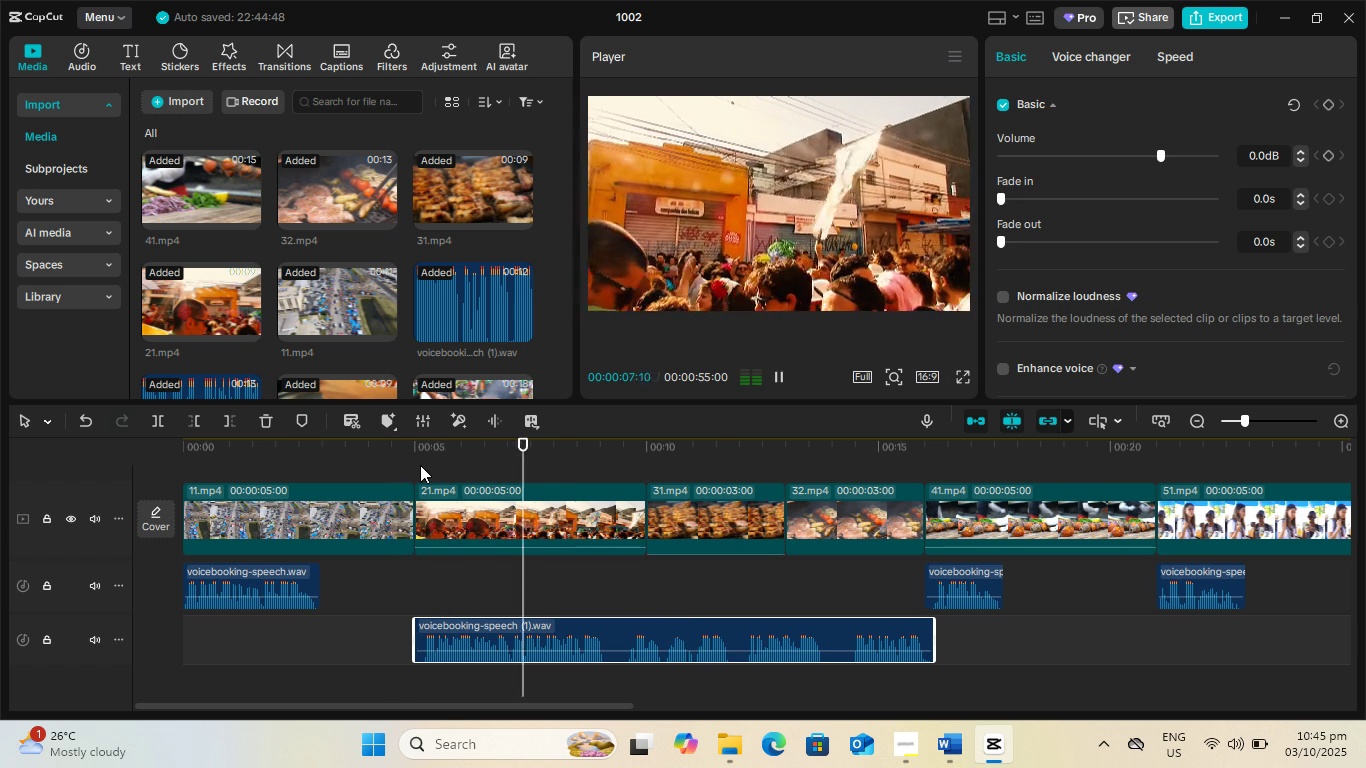 
key(Space)
 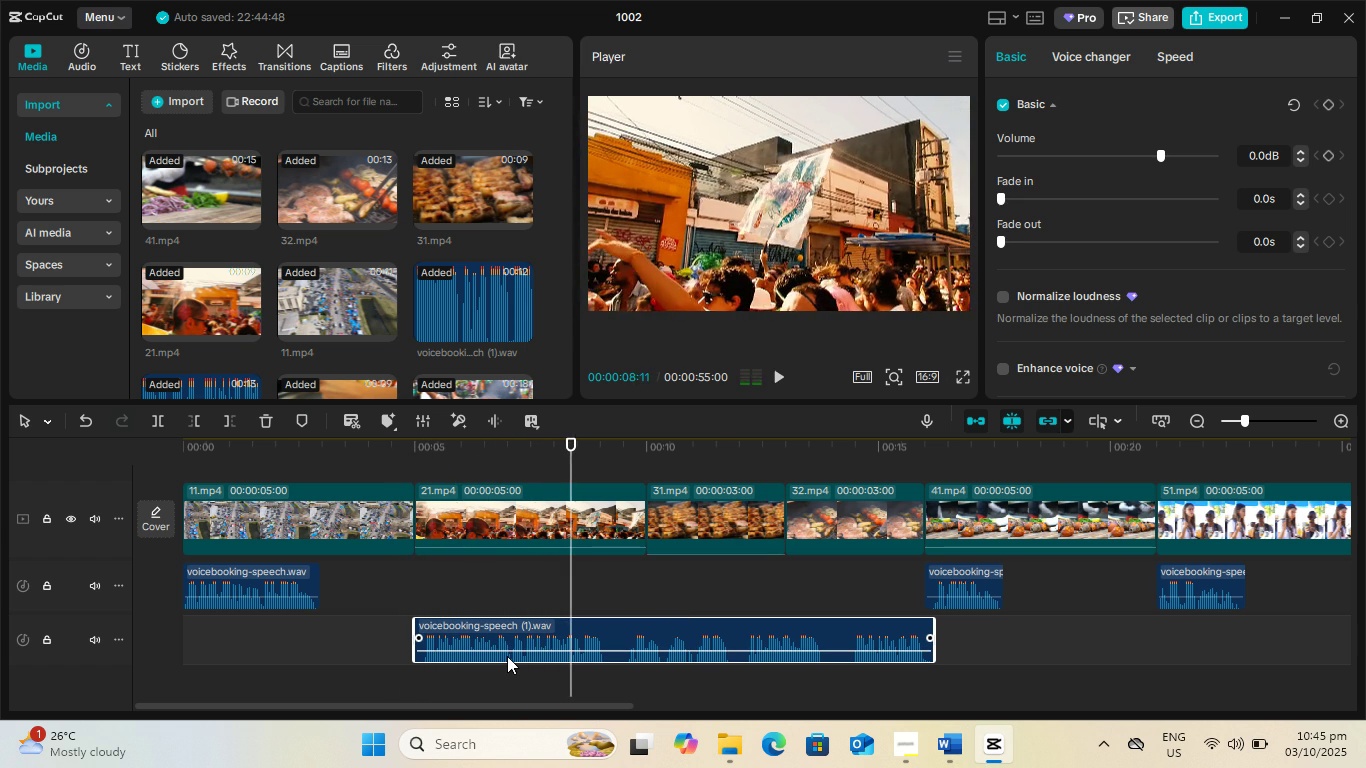 
key(Alt+AltLeft)
 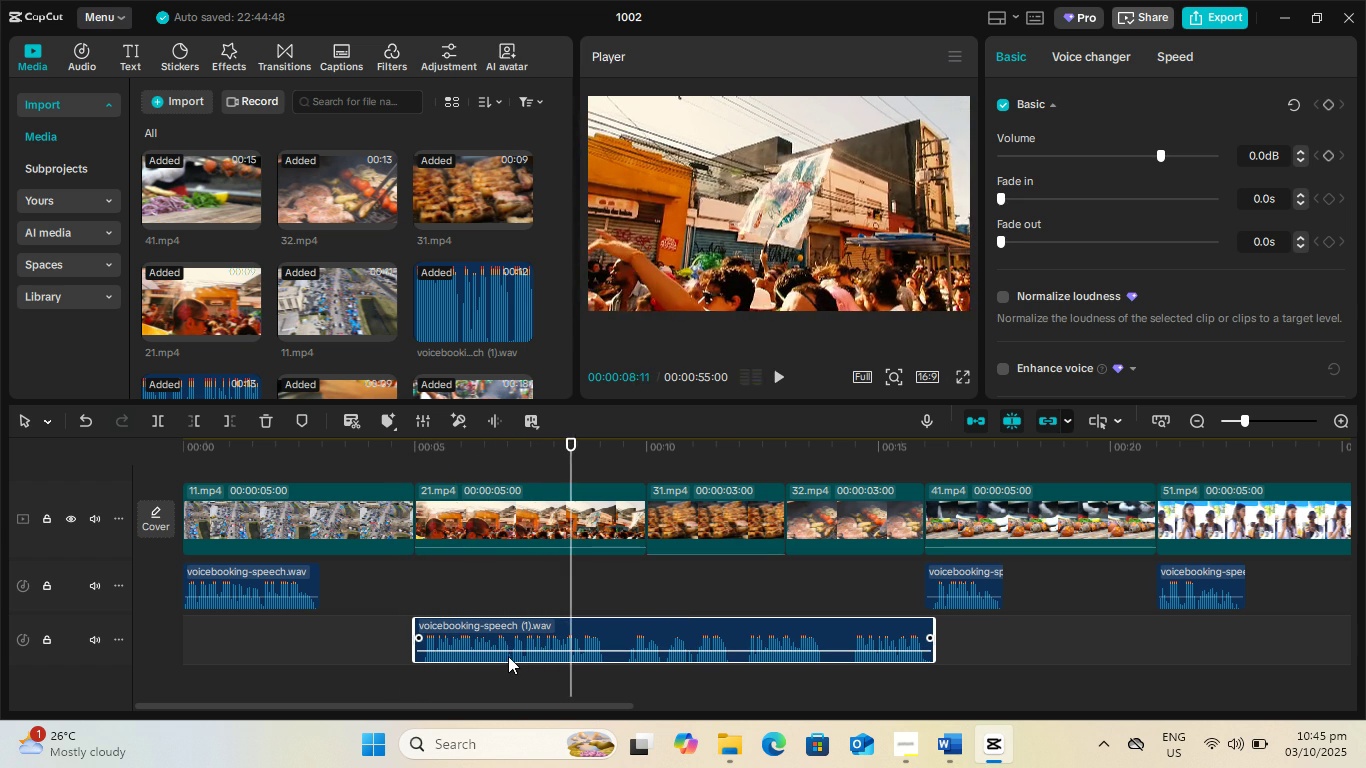 
key(Alt+Tab)
 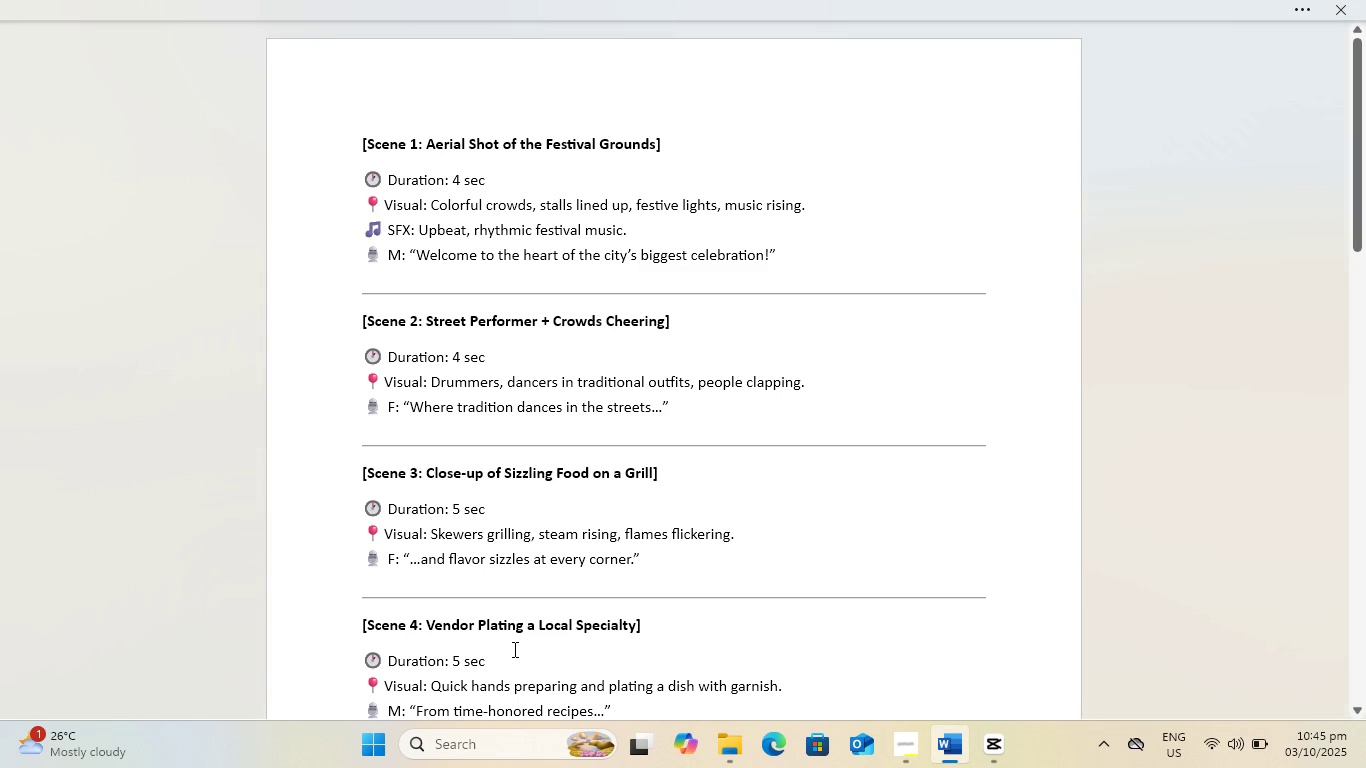 
key(Alt+AltLeft)
 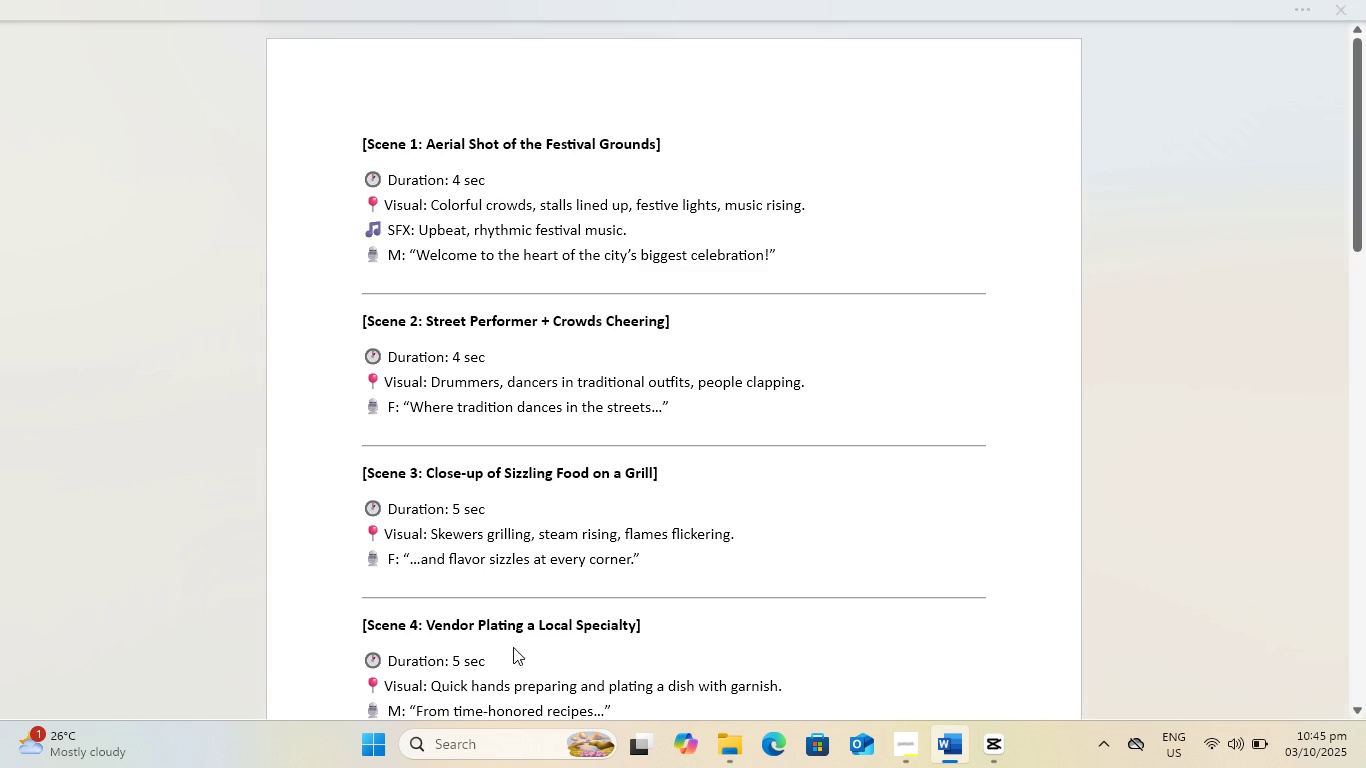 
key(Alt+Tab)
 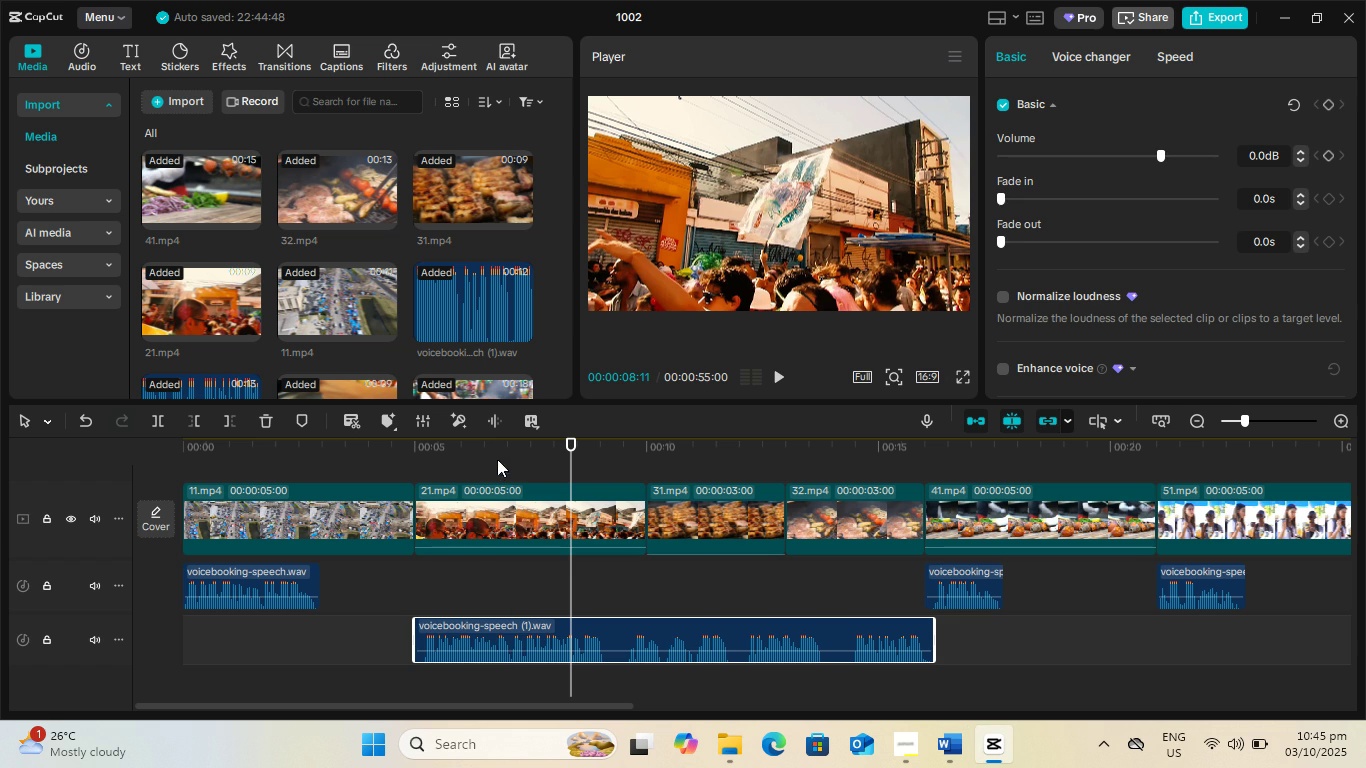 
left_click([496, 456])
 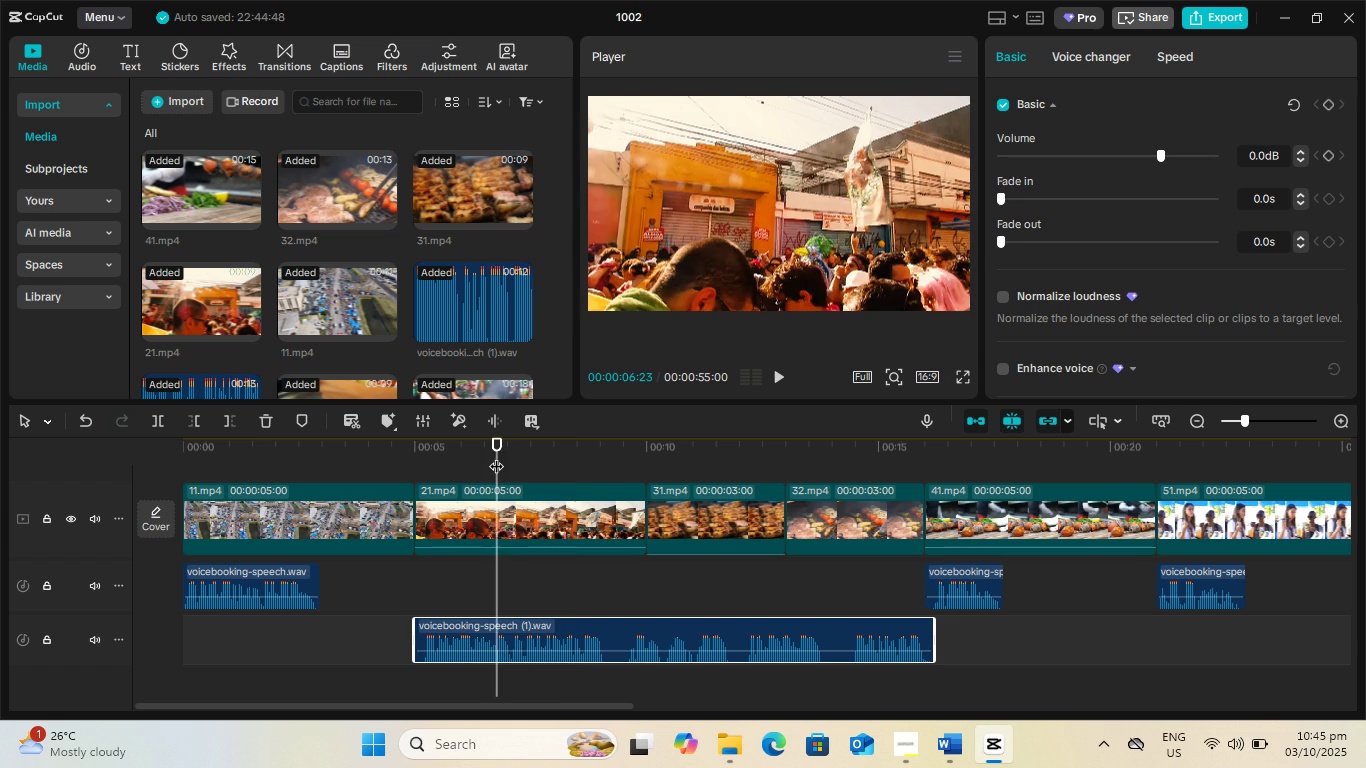 
key(Space)
 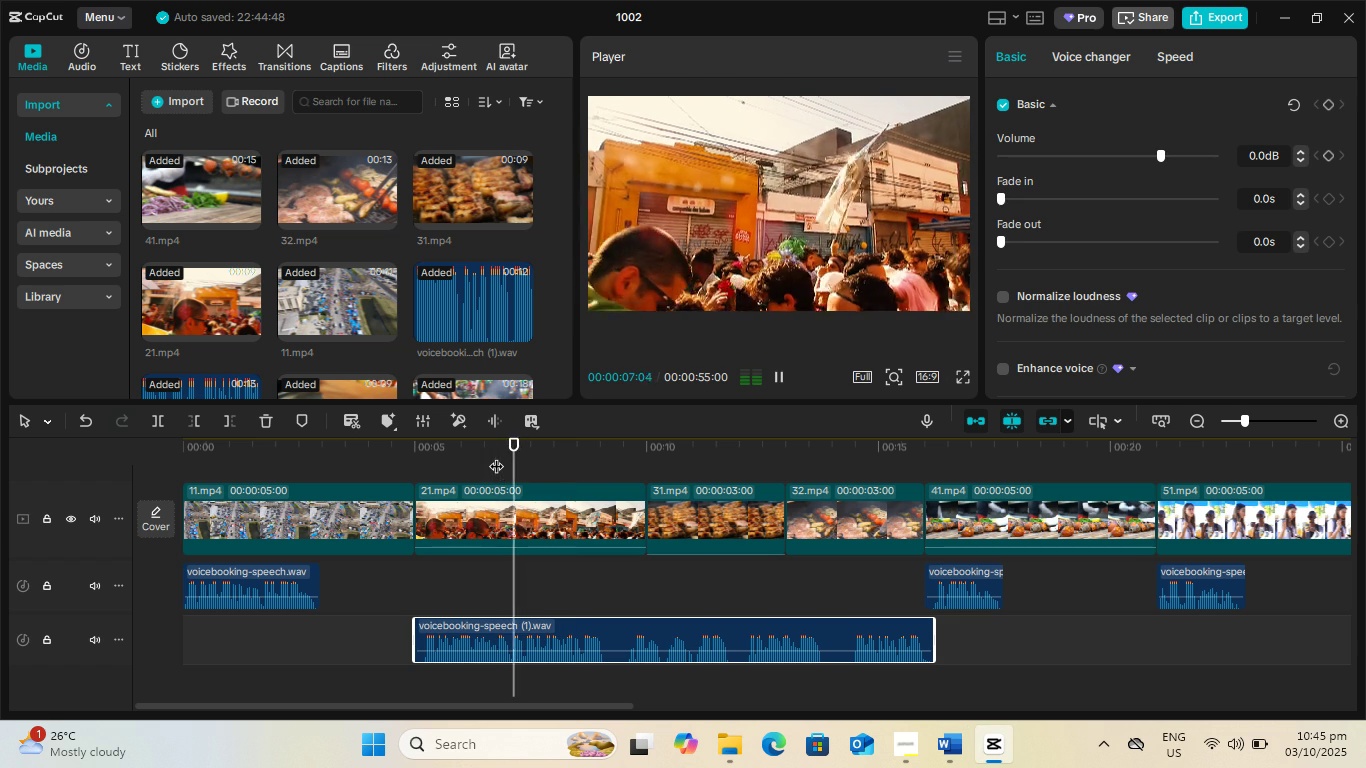 
key(Space)